 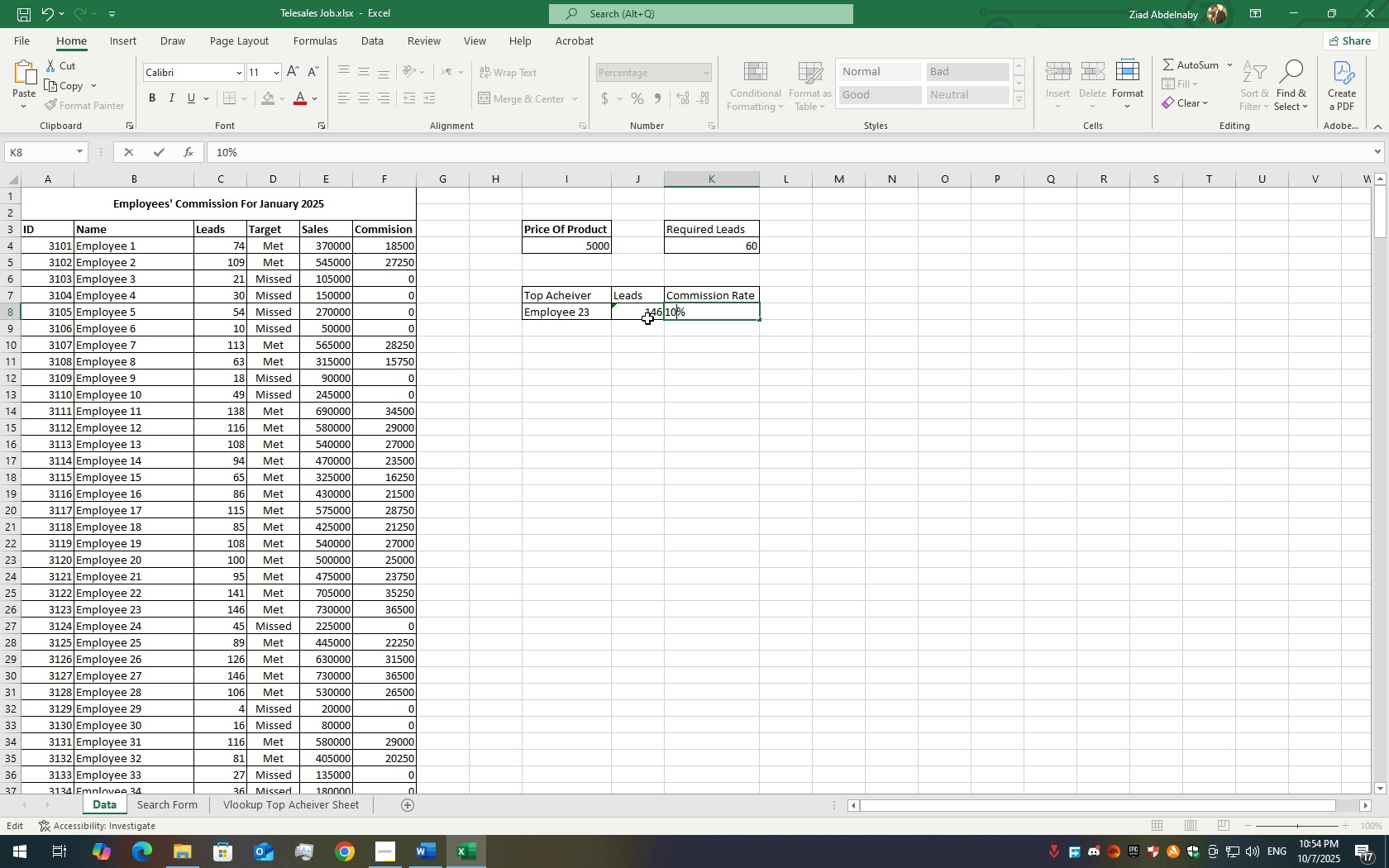 
key(Numpad0)
 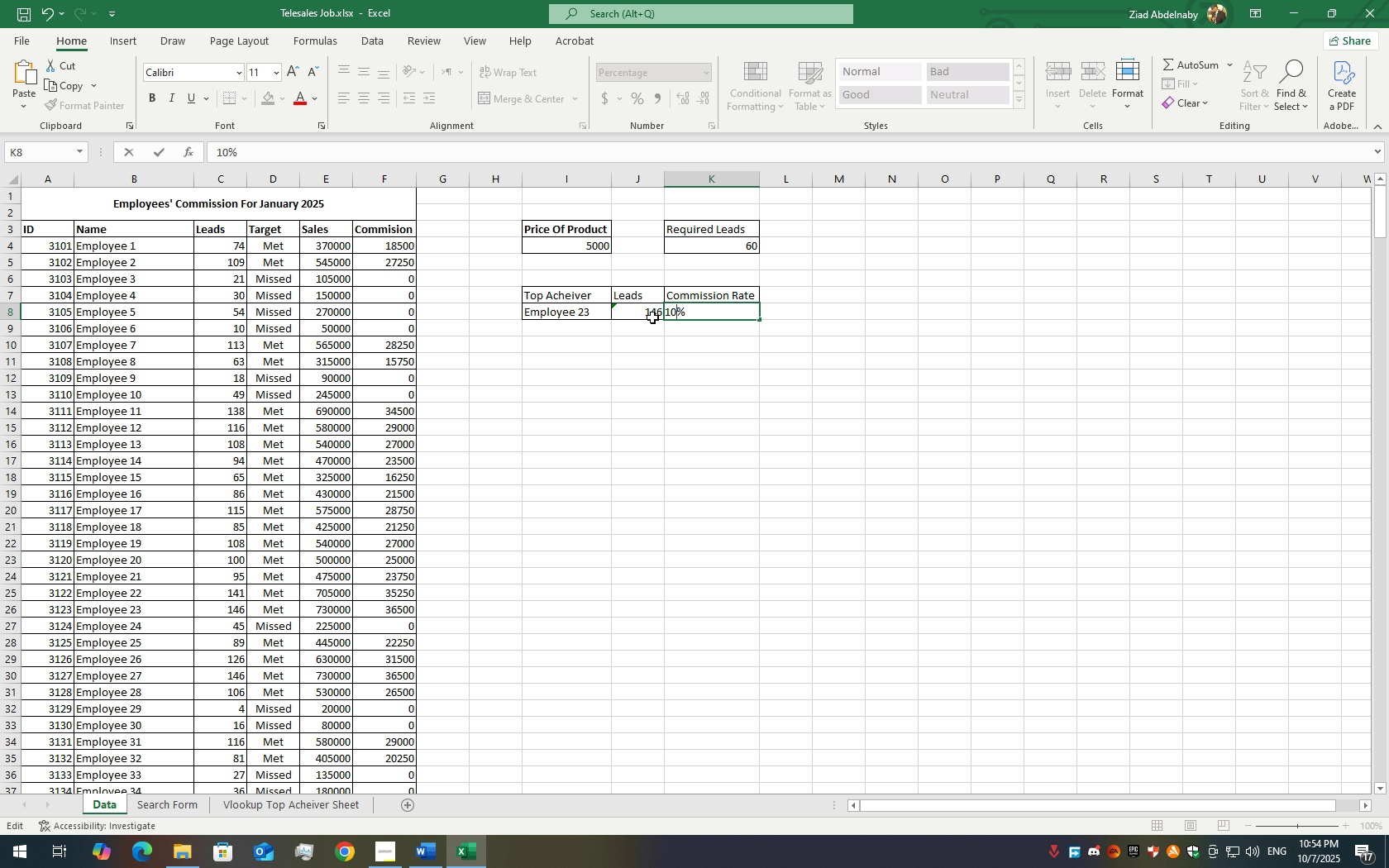 
key(Enter)
 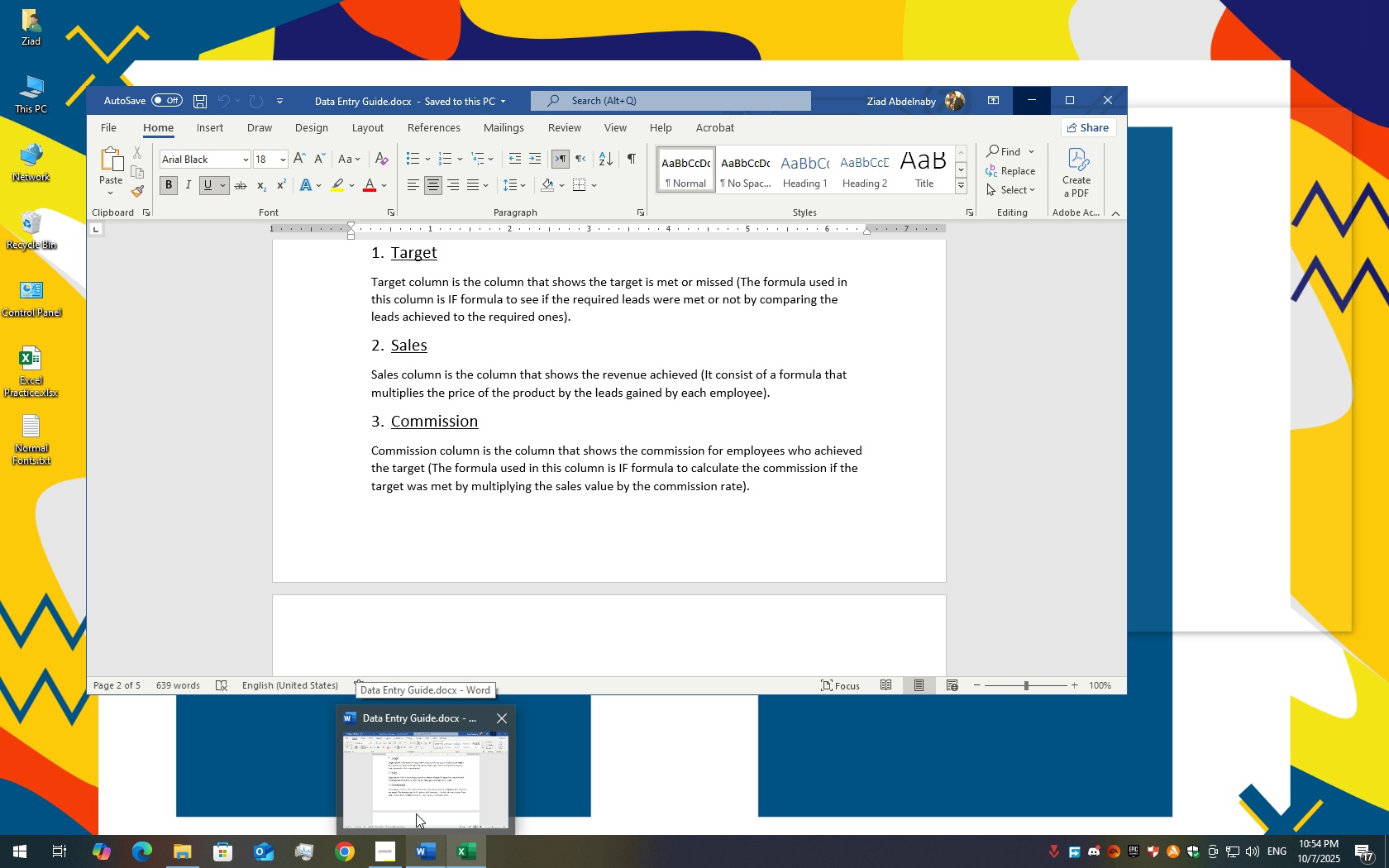 
wait(6.61)
 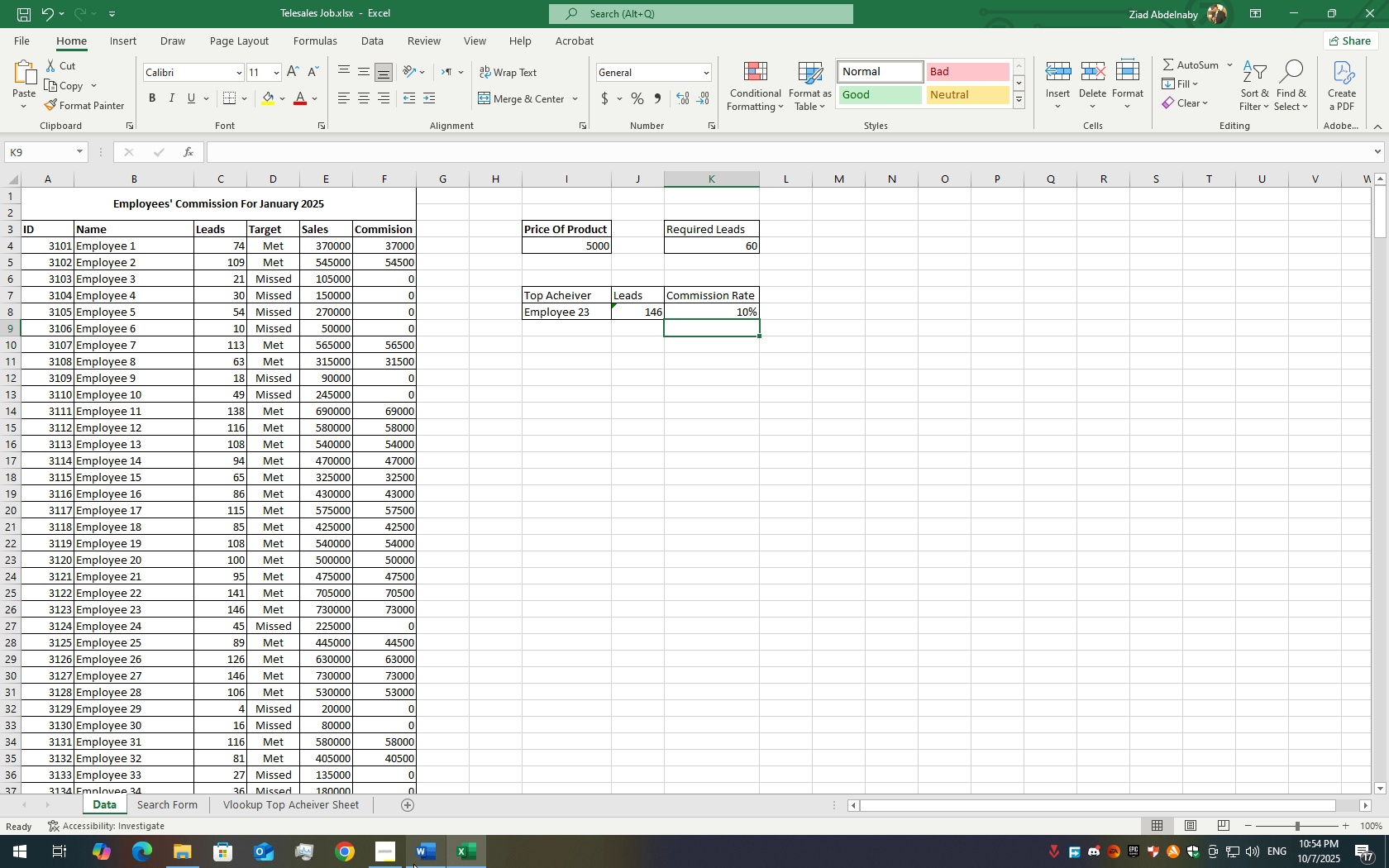 
left_click([414, 813])
 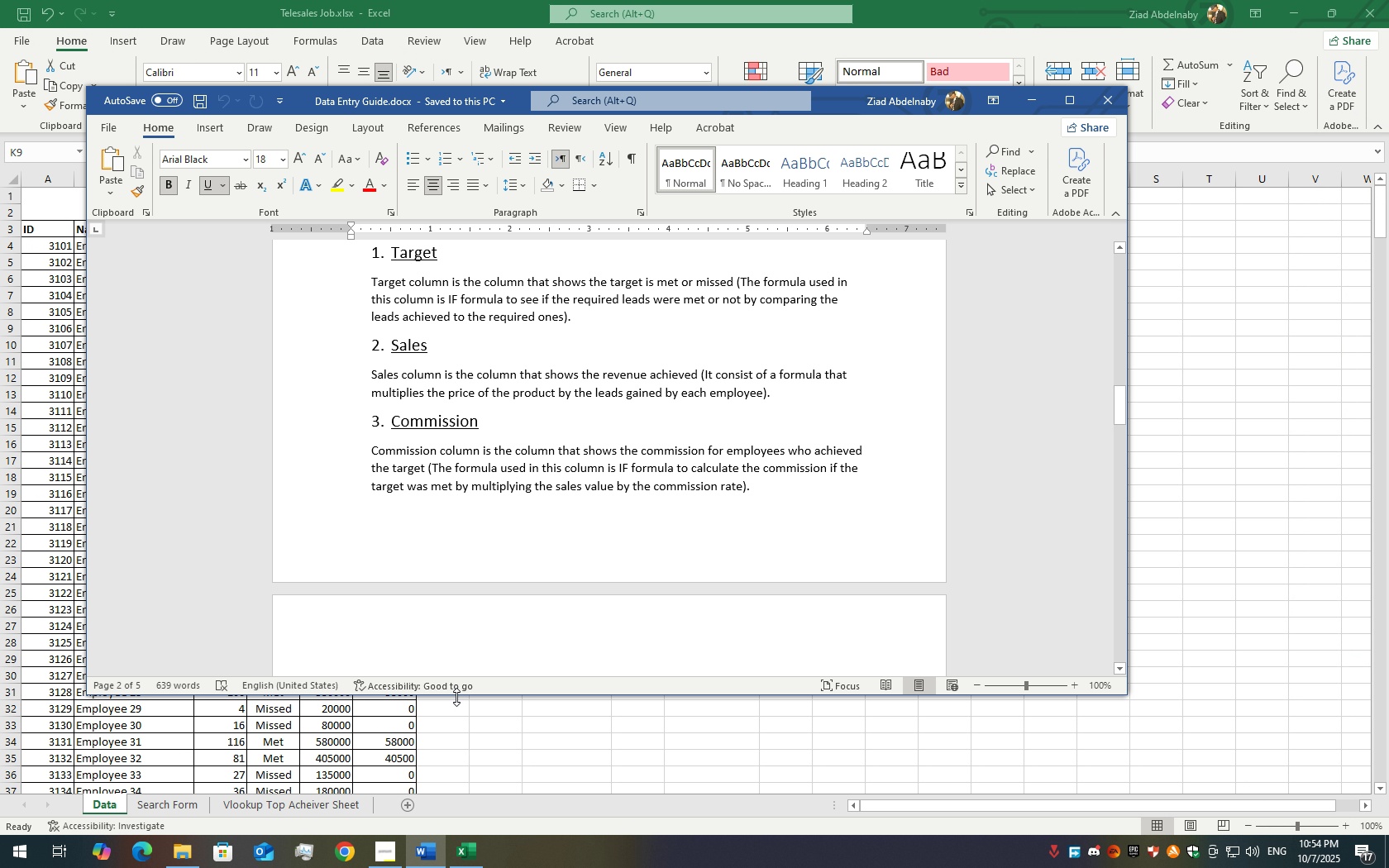 
scroll: coordinate [566, 527], scroll_direction: down, amount: 10.0
 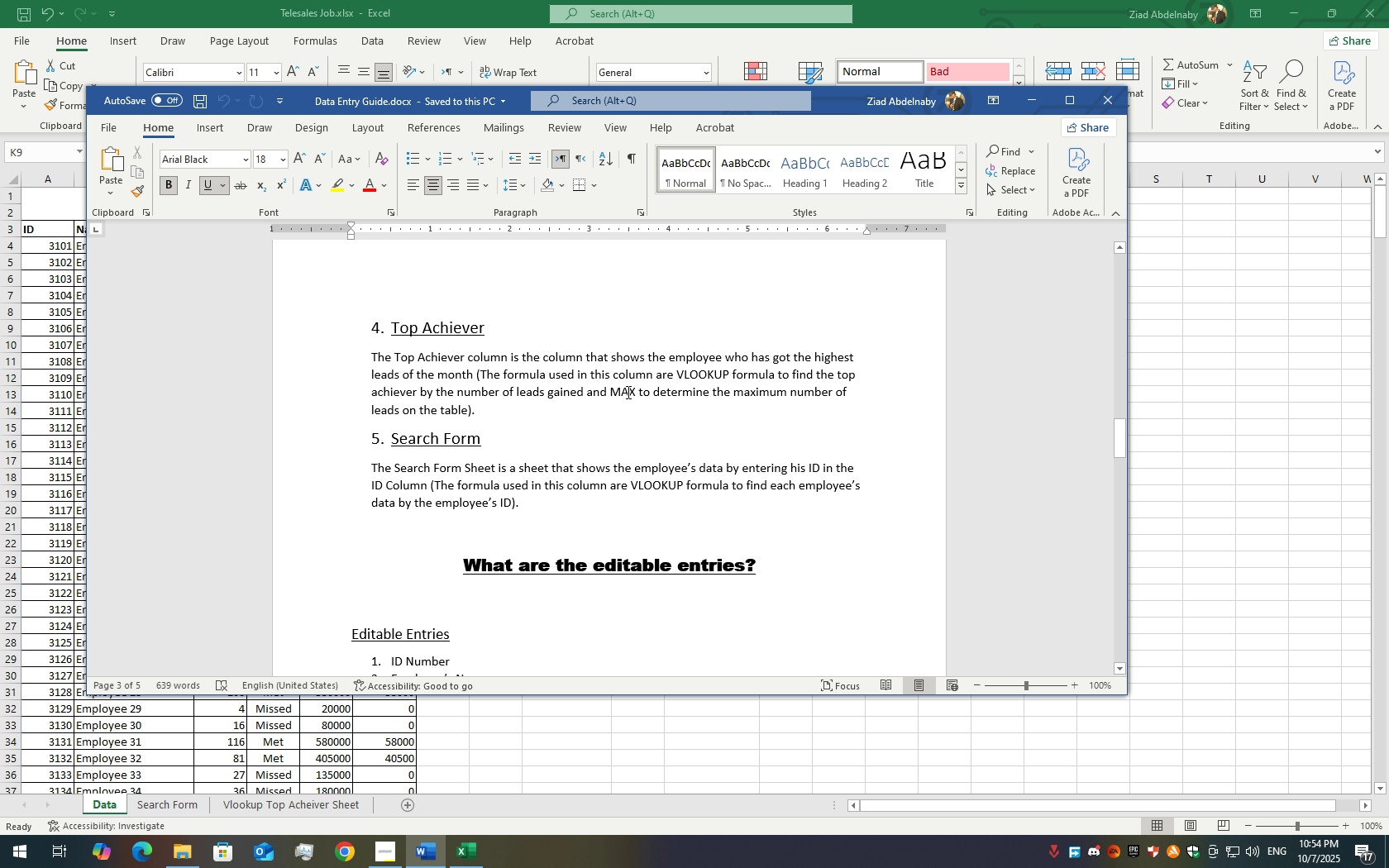 
wait(17.07)
 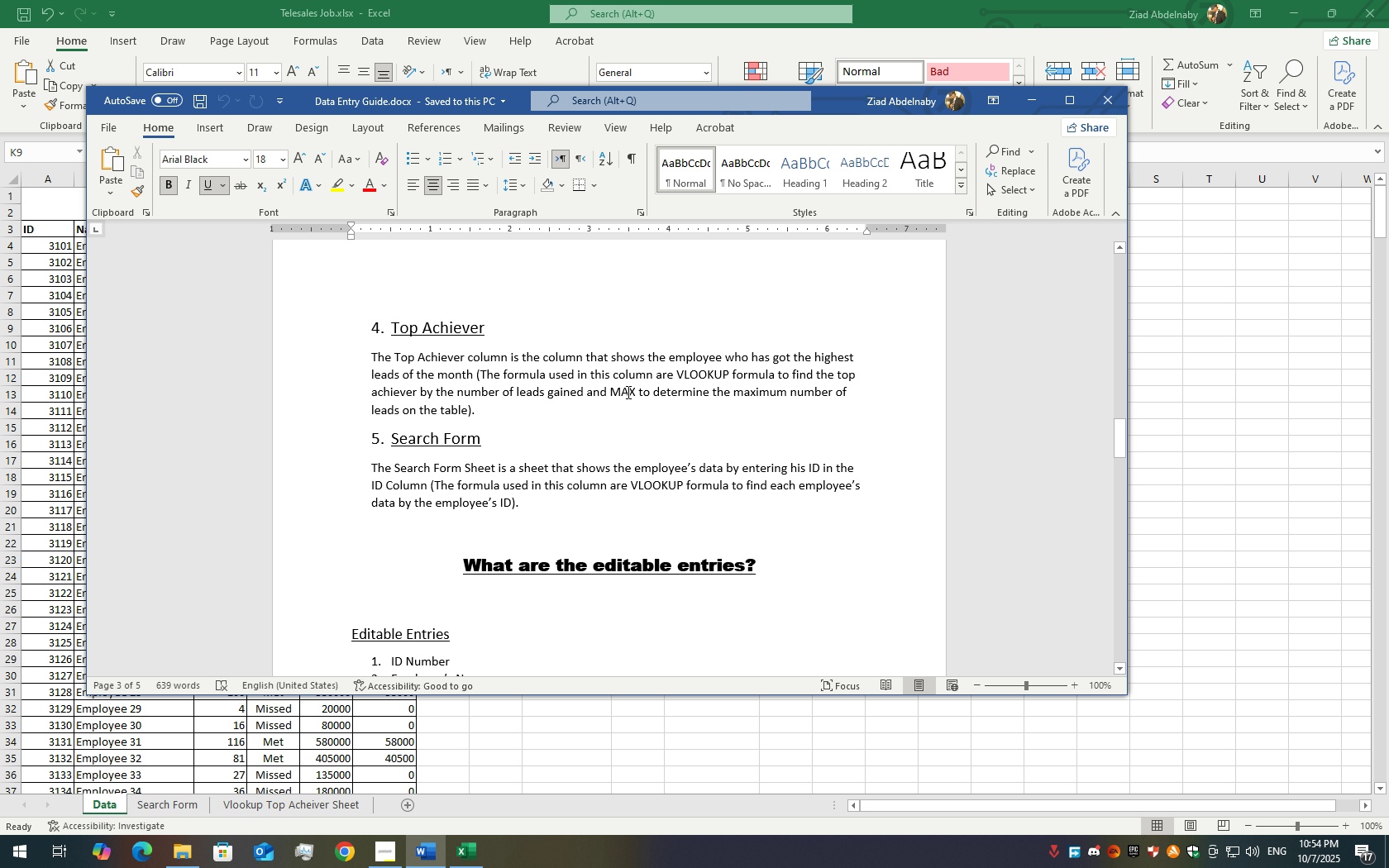 
key(ArrowRight)
 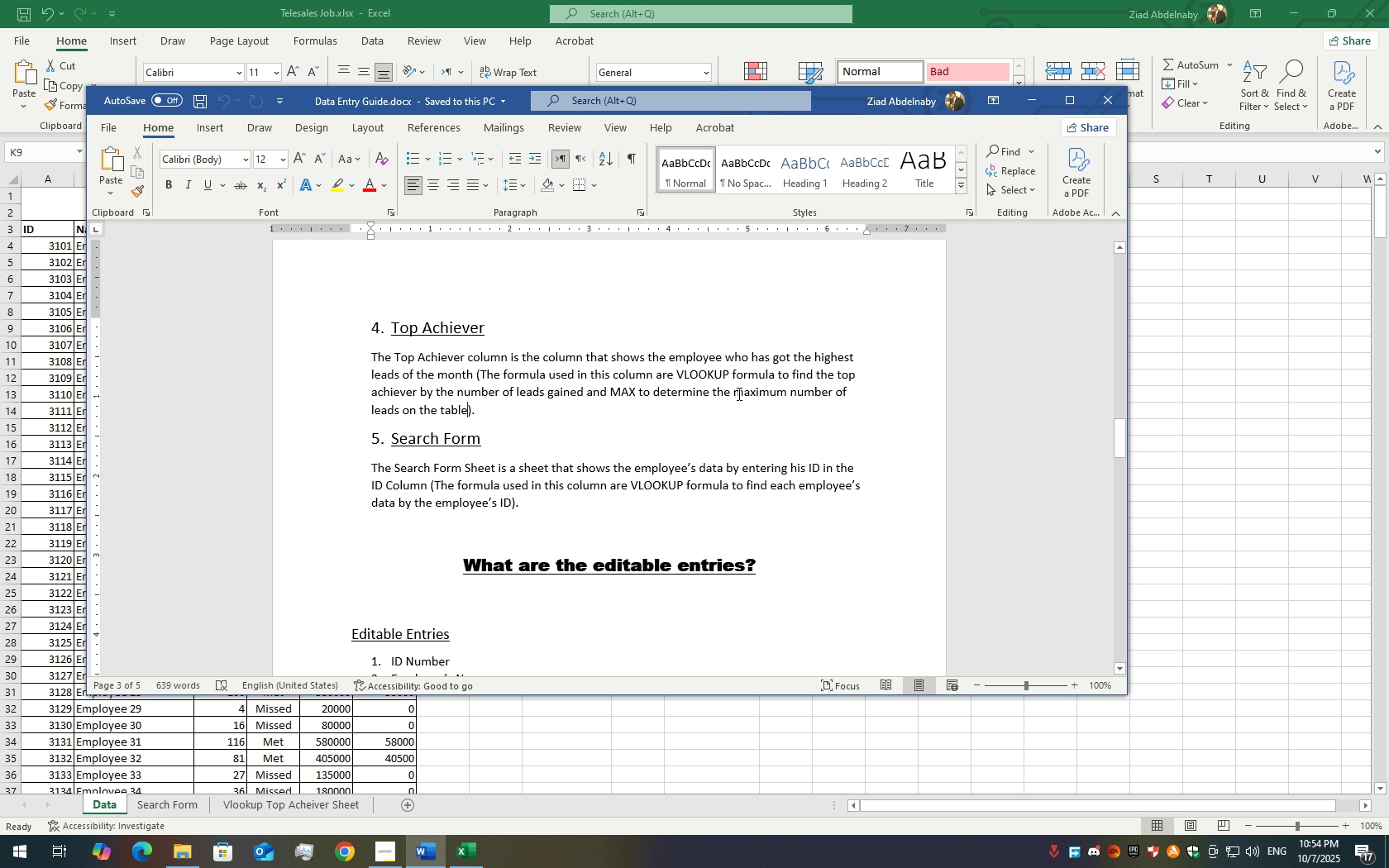 
type( frm)
key(Backspace)
type(om a hidden table called Vlookup t)
key(Backspace)
type(Top Achev)